 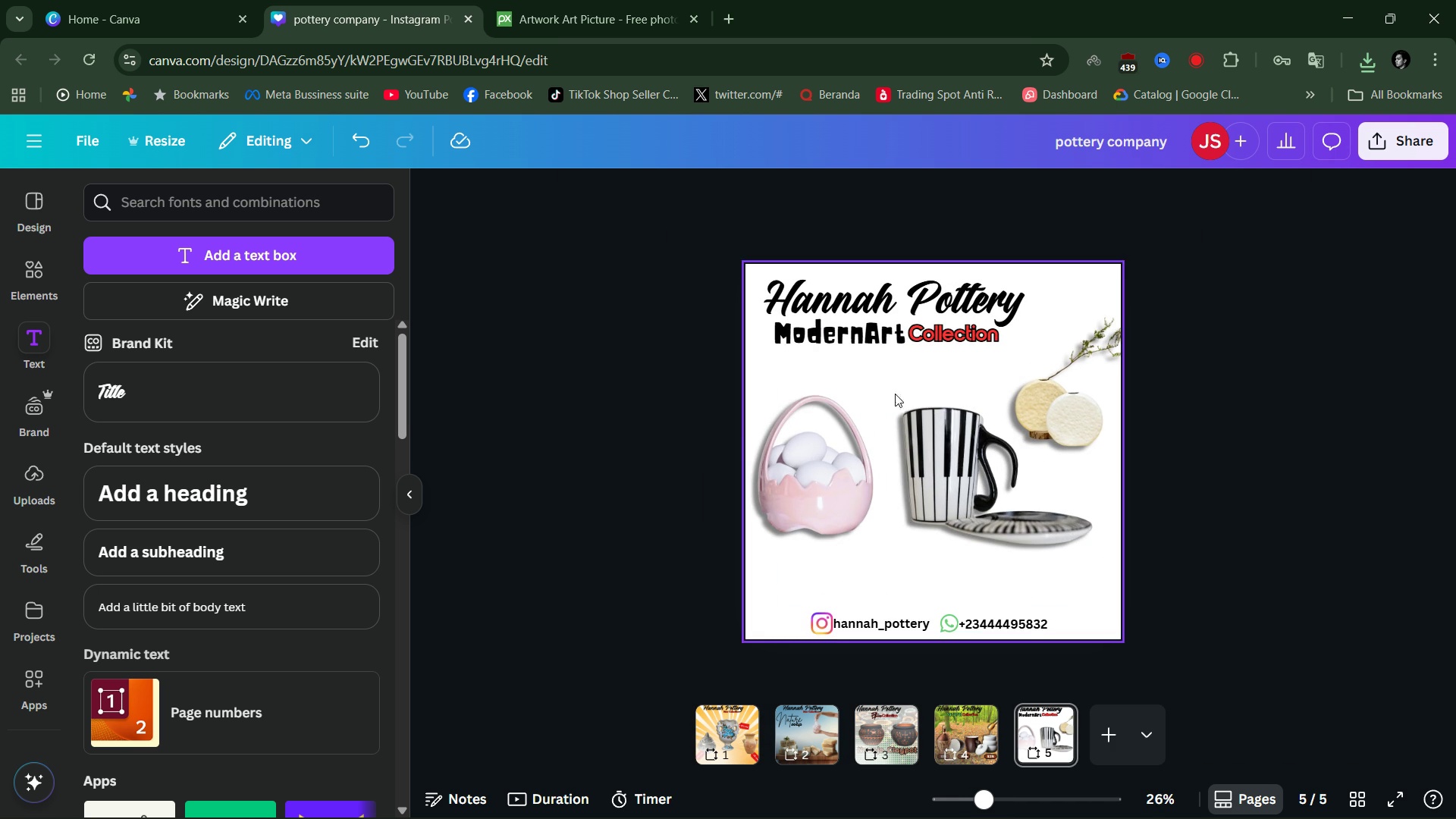 
left_click([563, 366])
 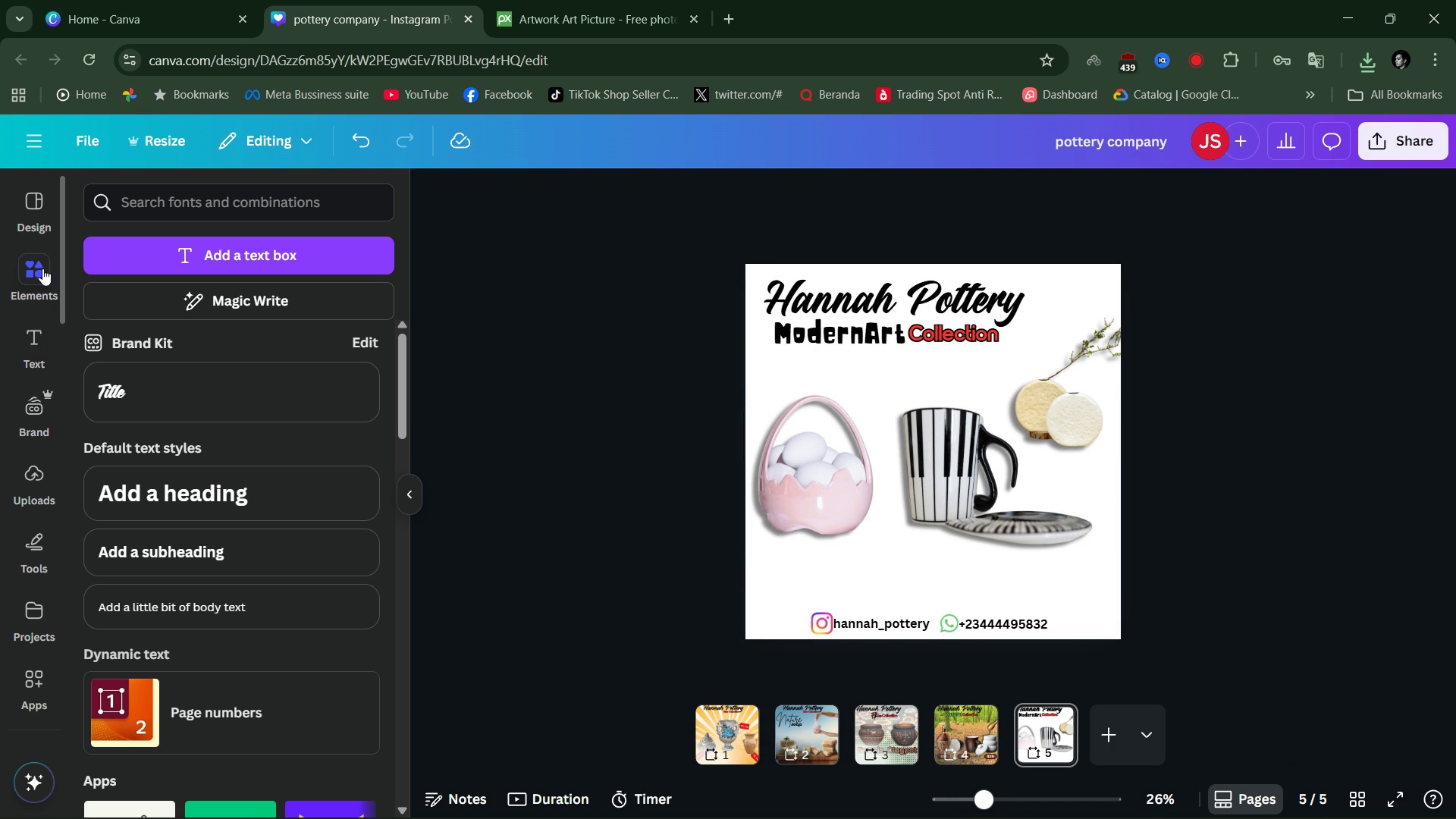 
left_click([42, 268])
 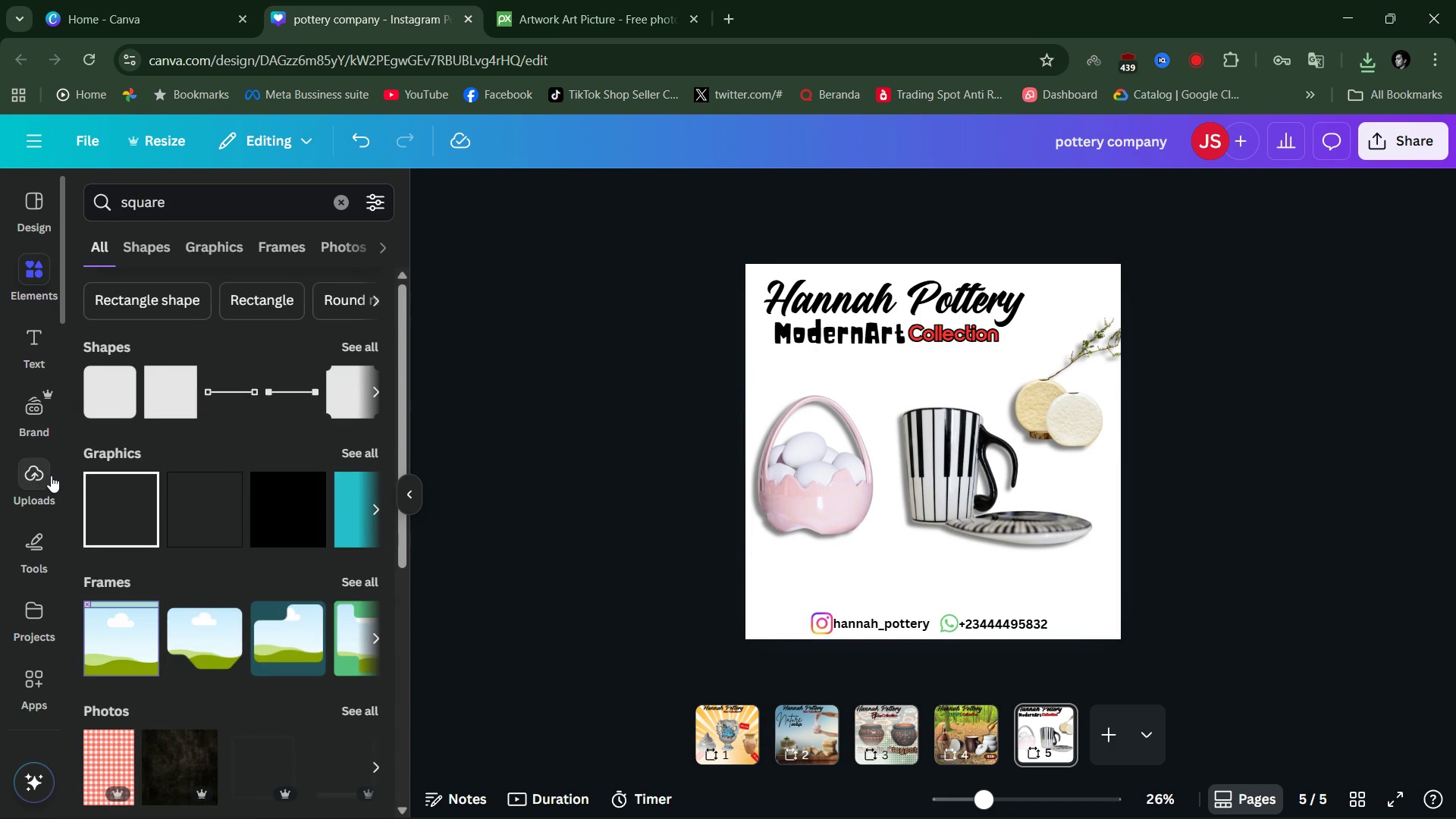 
left_click([47, 476])
 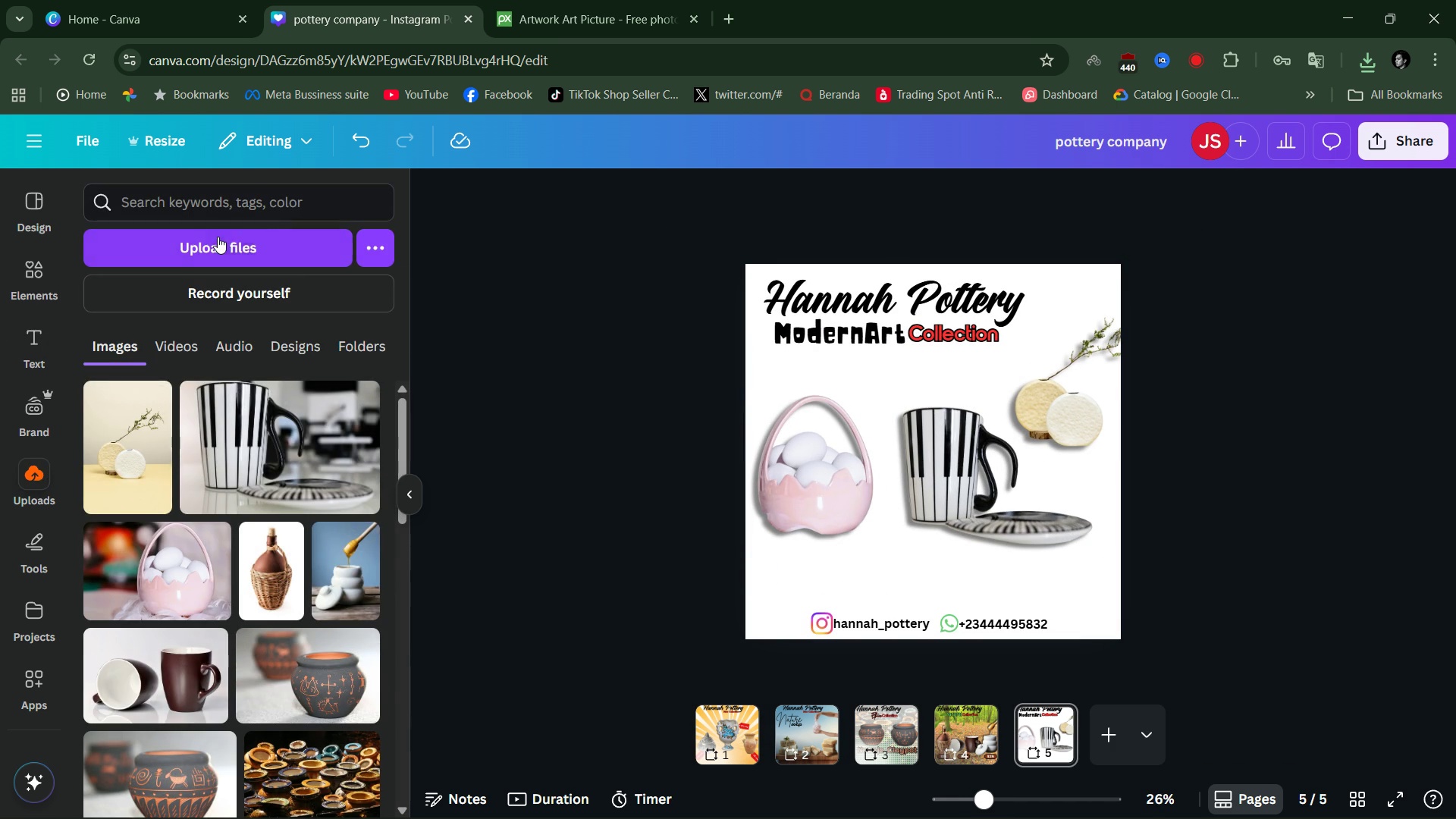 
left_click([218, 237])
 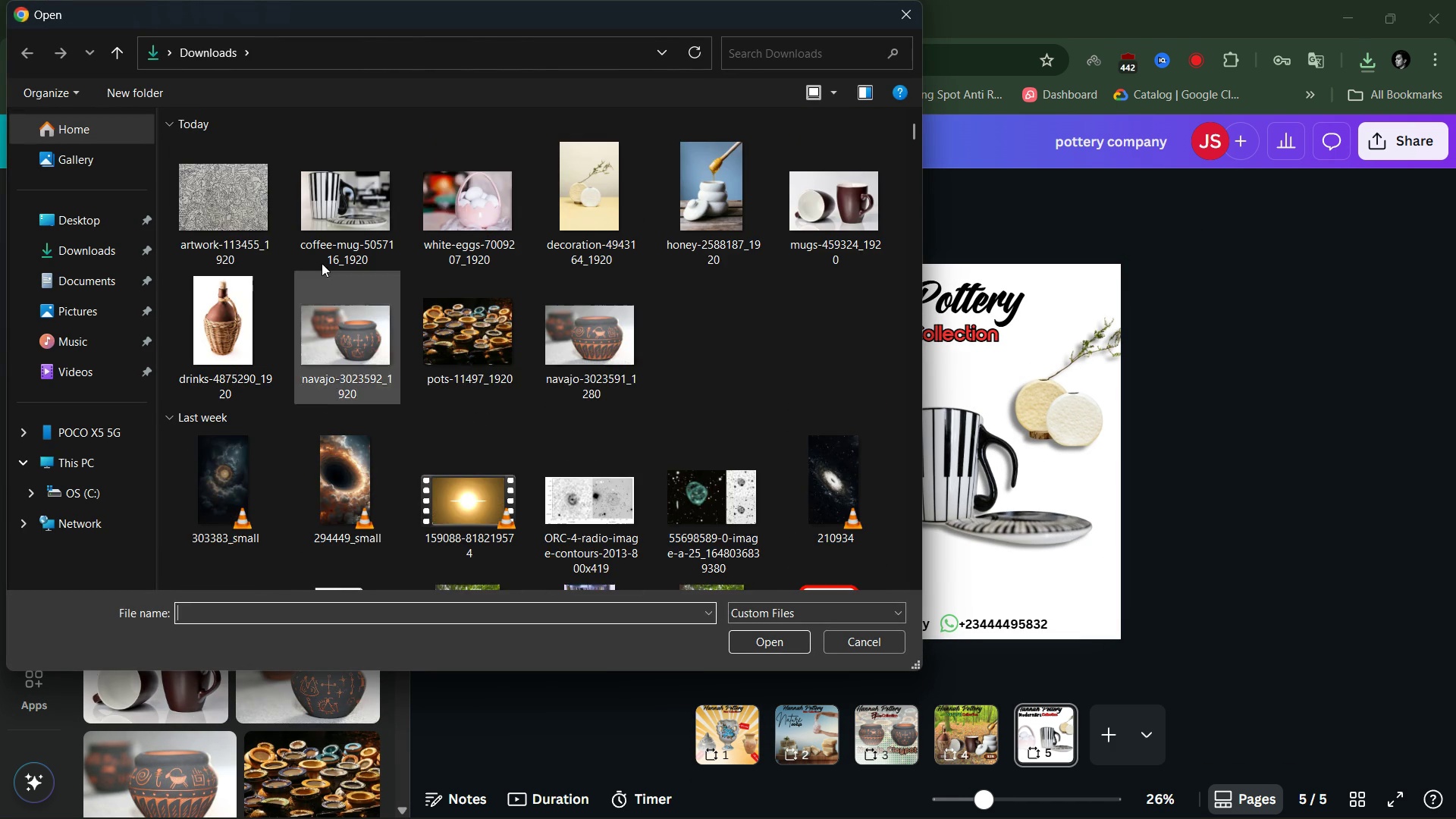 
double_click([261, 240])
 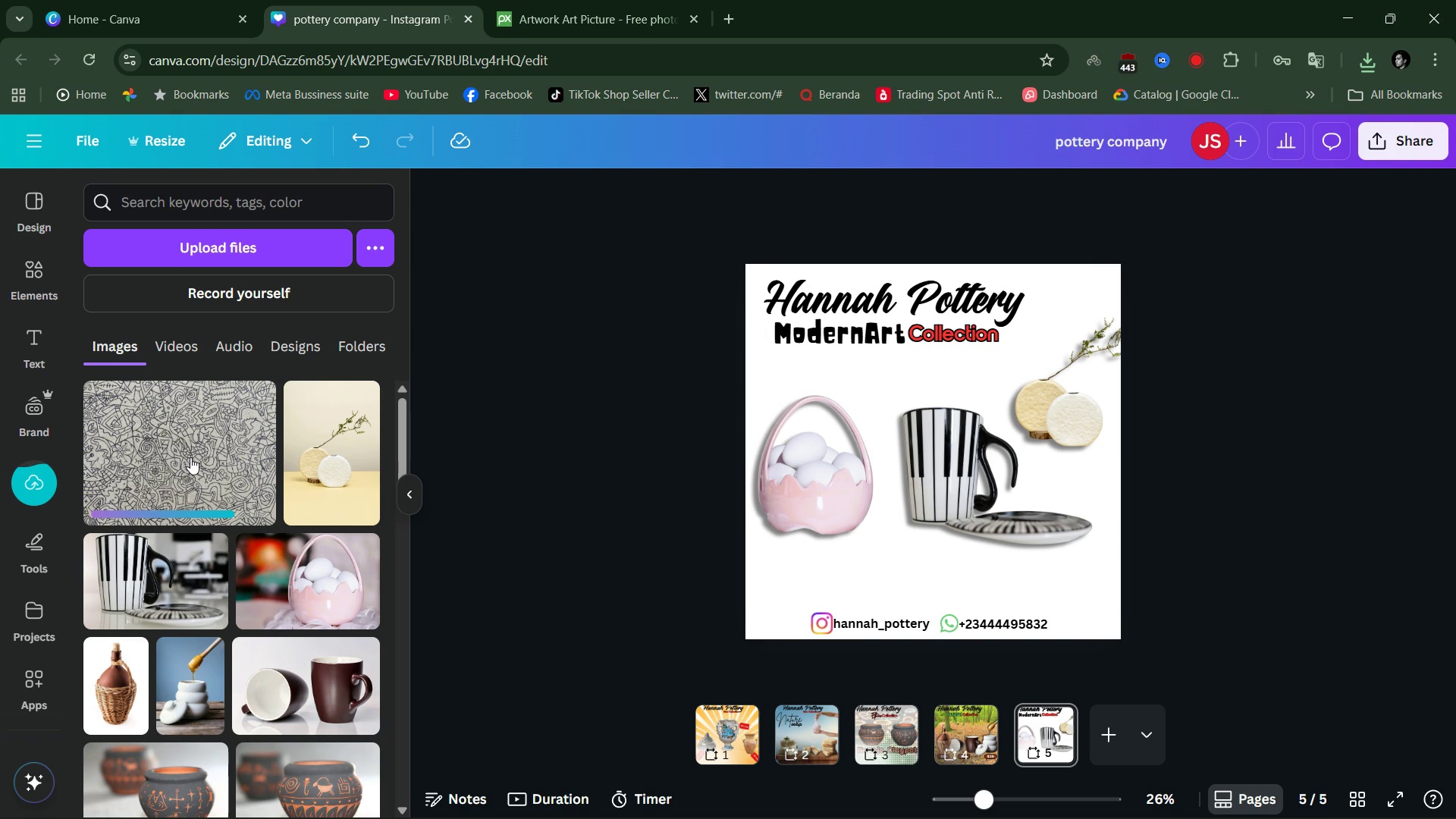 
wait(6.58)
 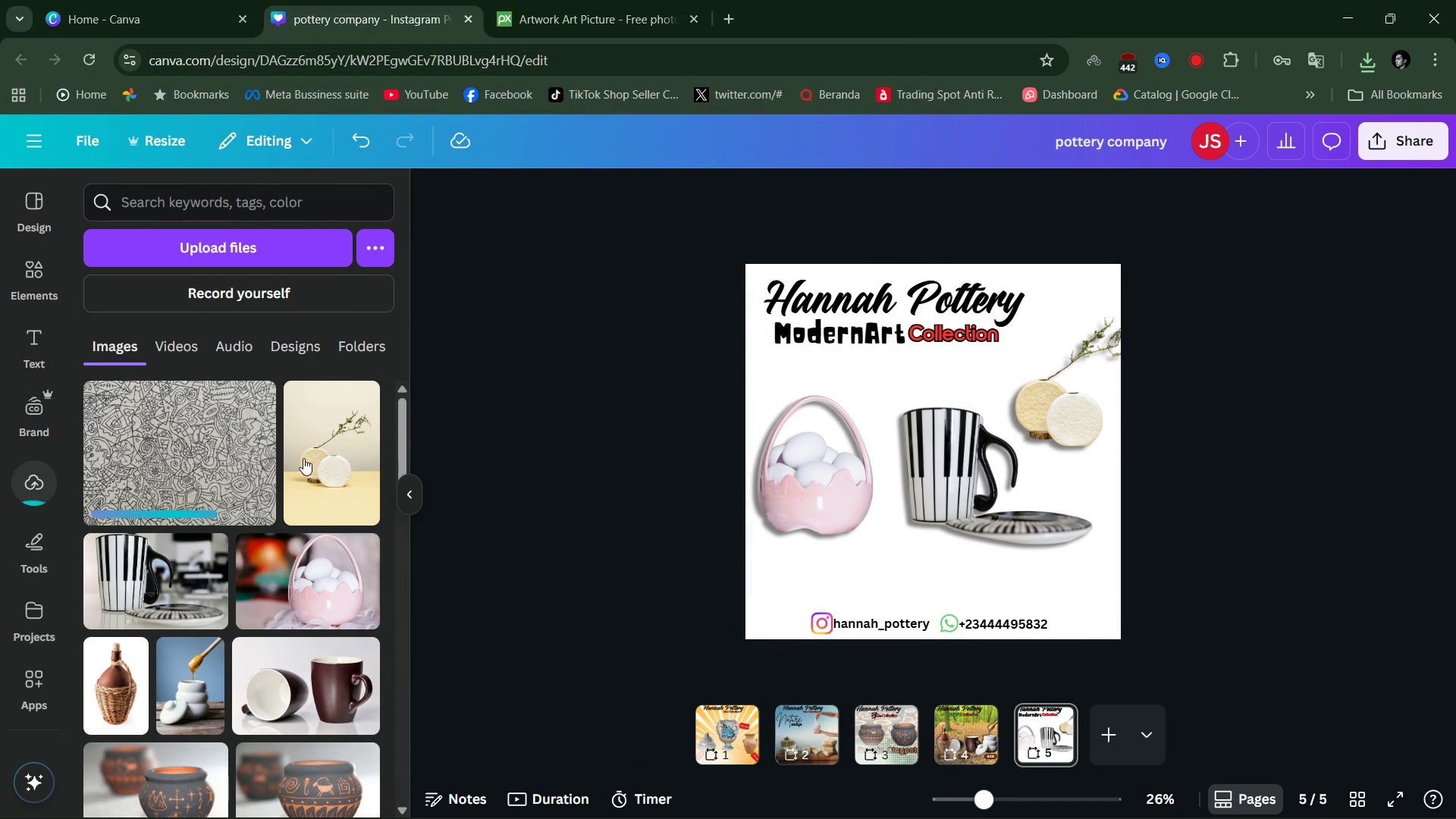 
left_click([205, 472])